 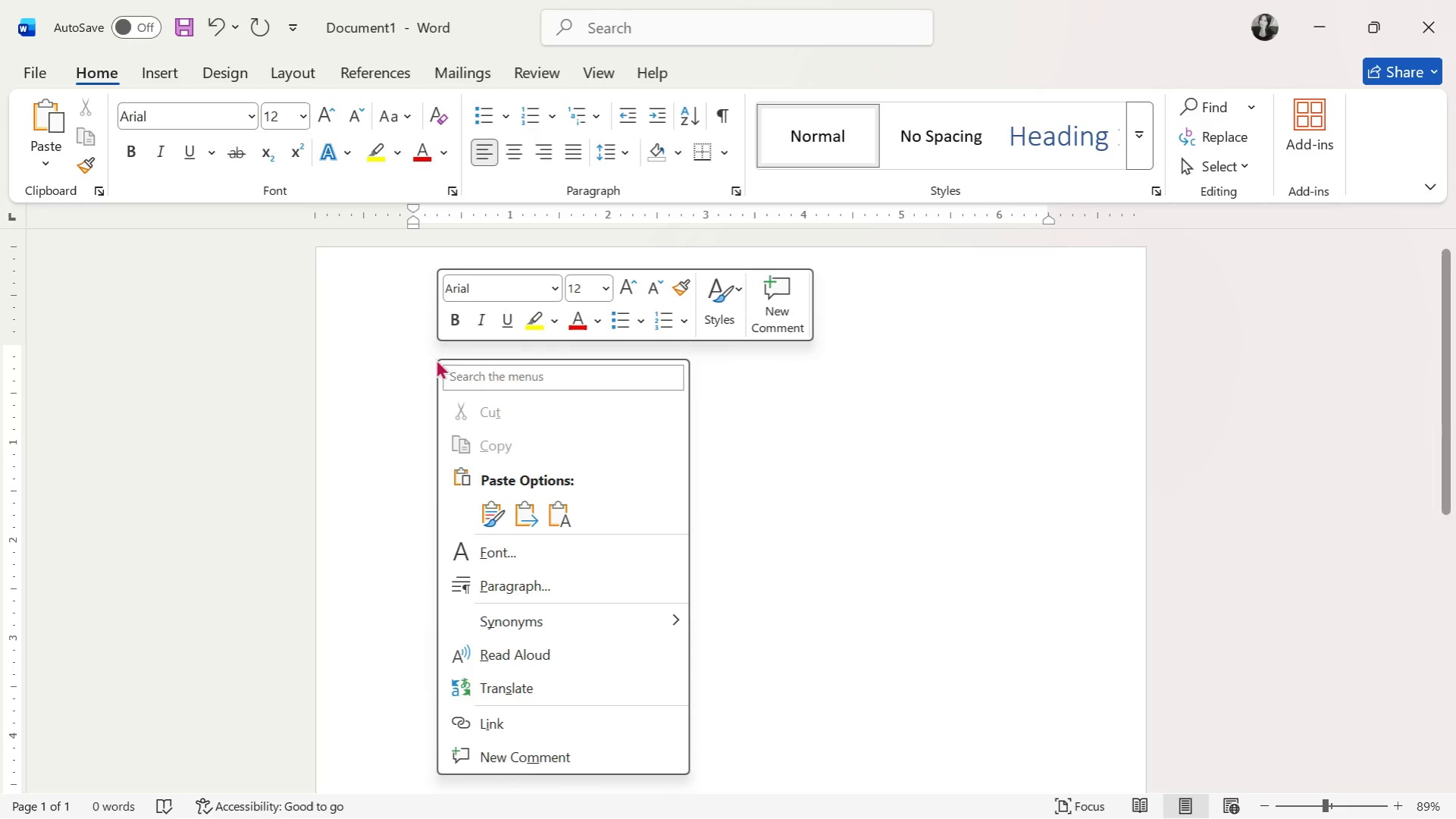 
left_click([559, 522])
 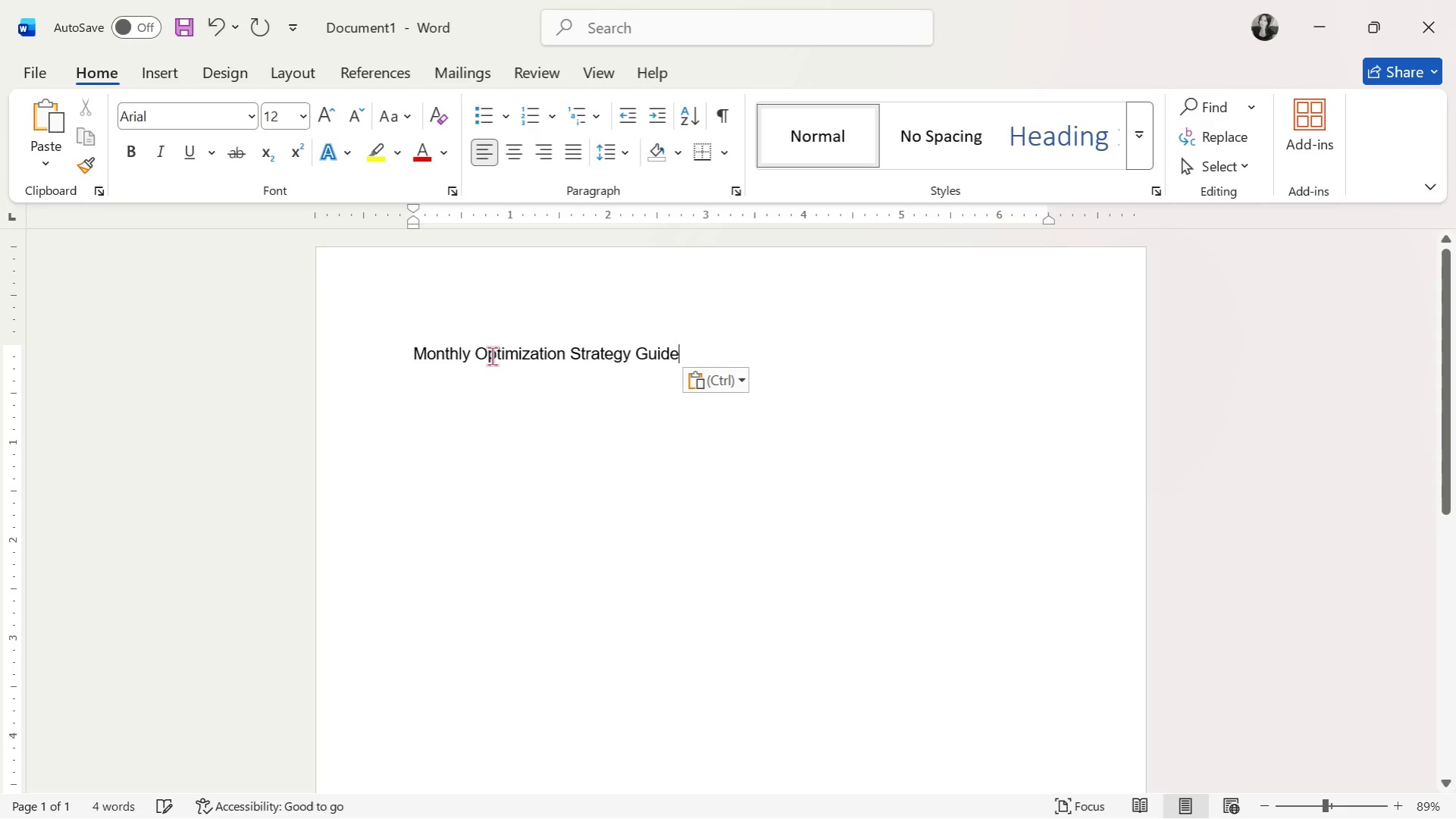 
double_click([492, 356])
 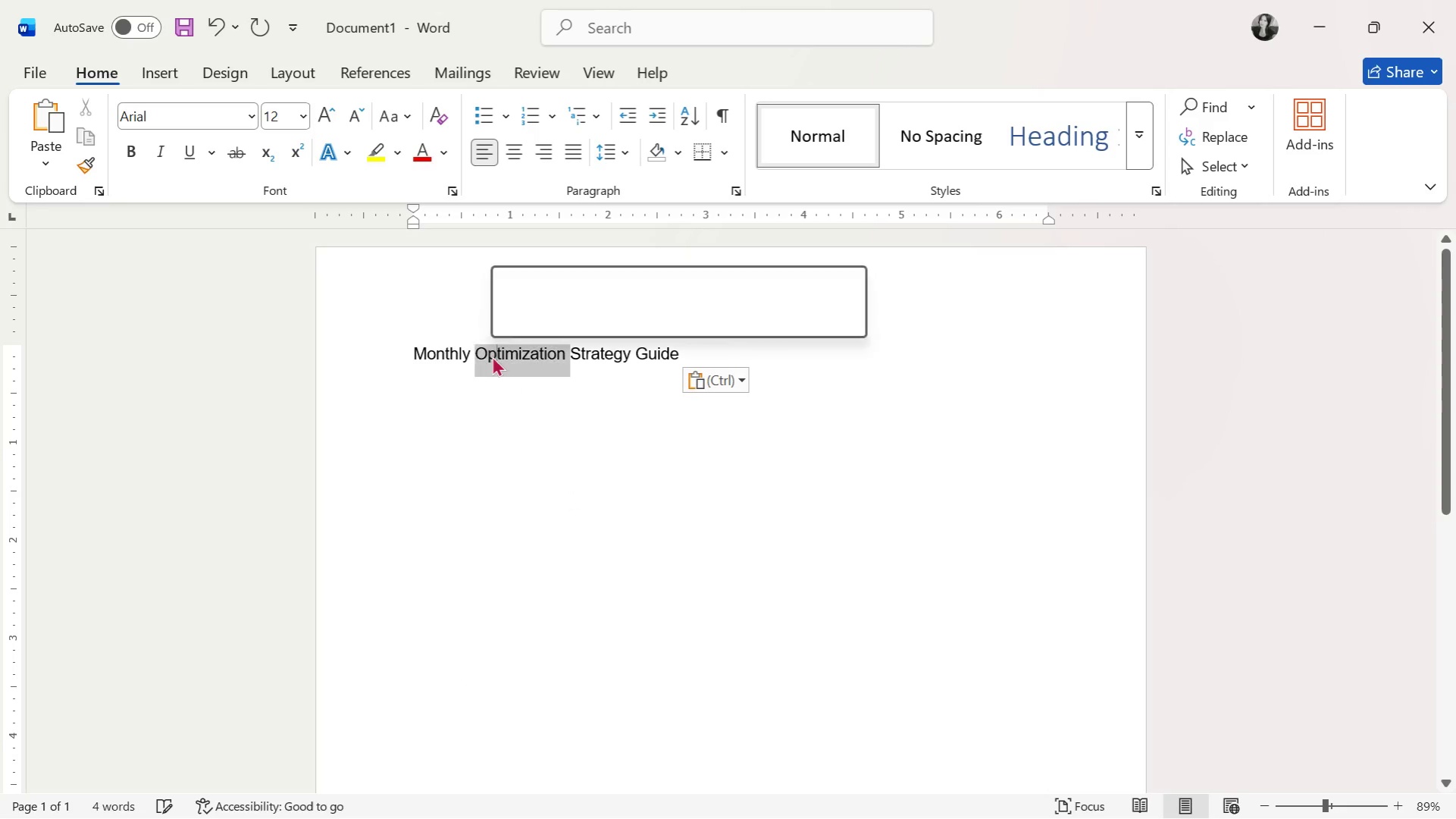 
triple_click([492, 356])
 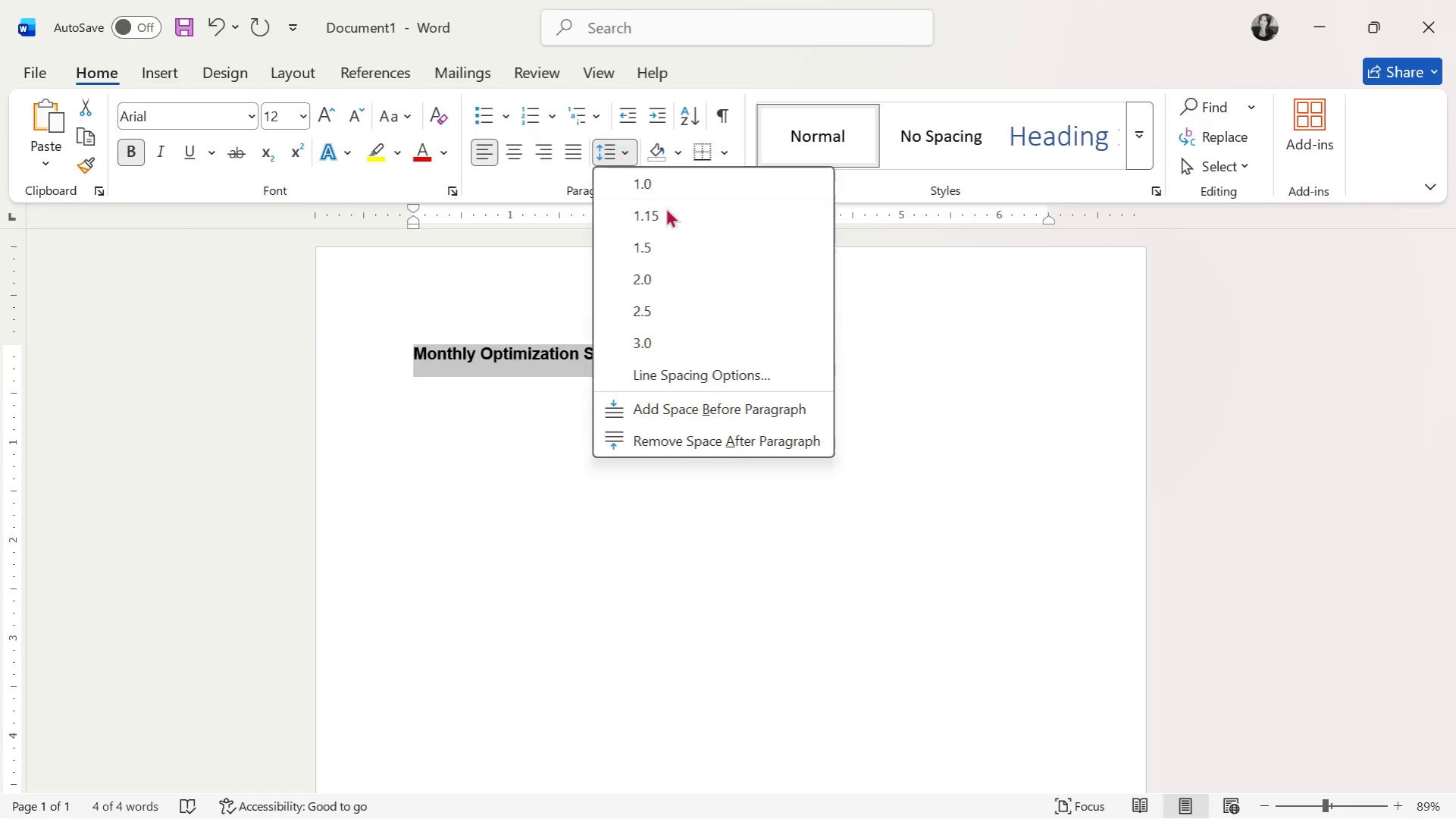 
left_click([662, 444])
 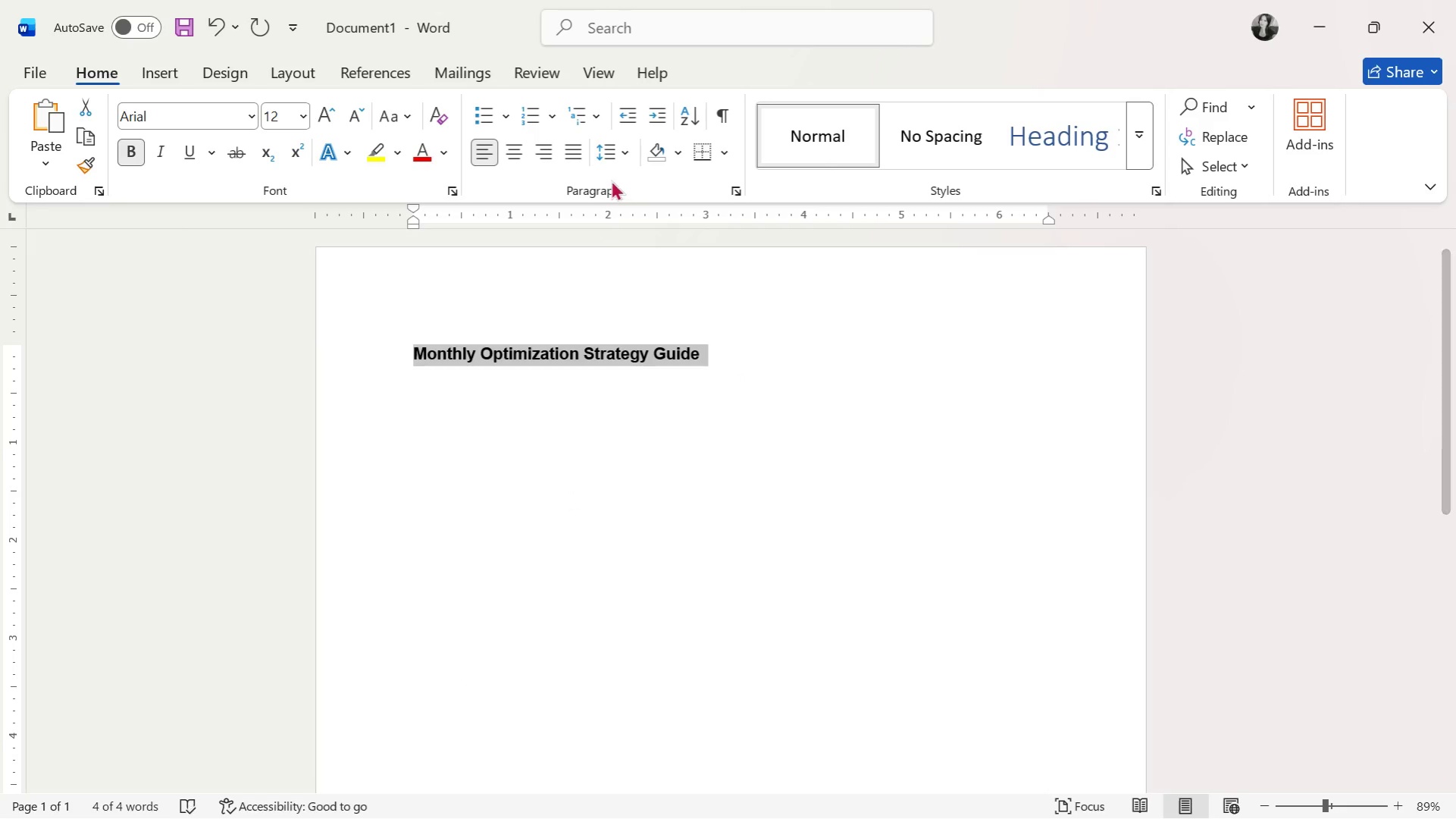 
left_click([611, 152])
 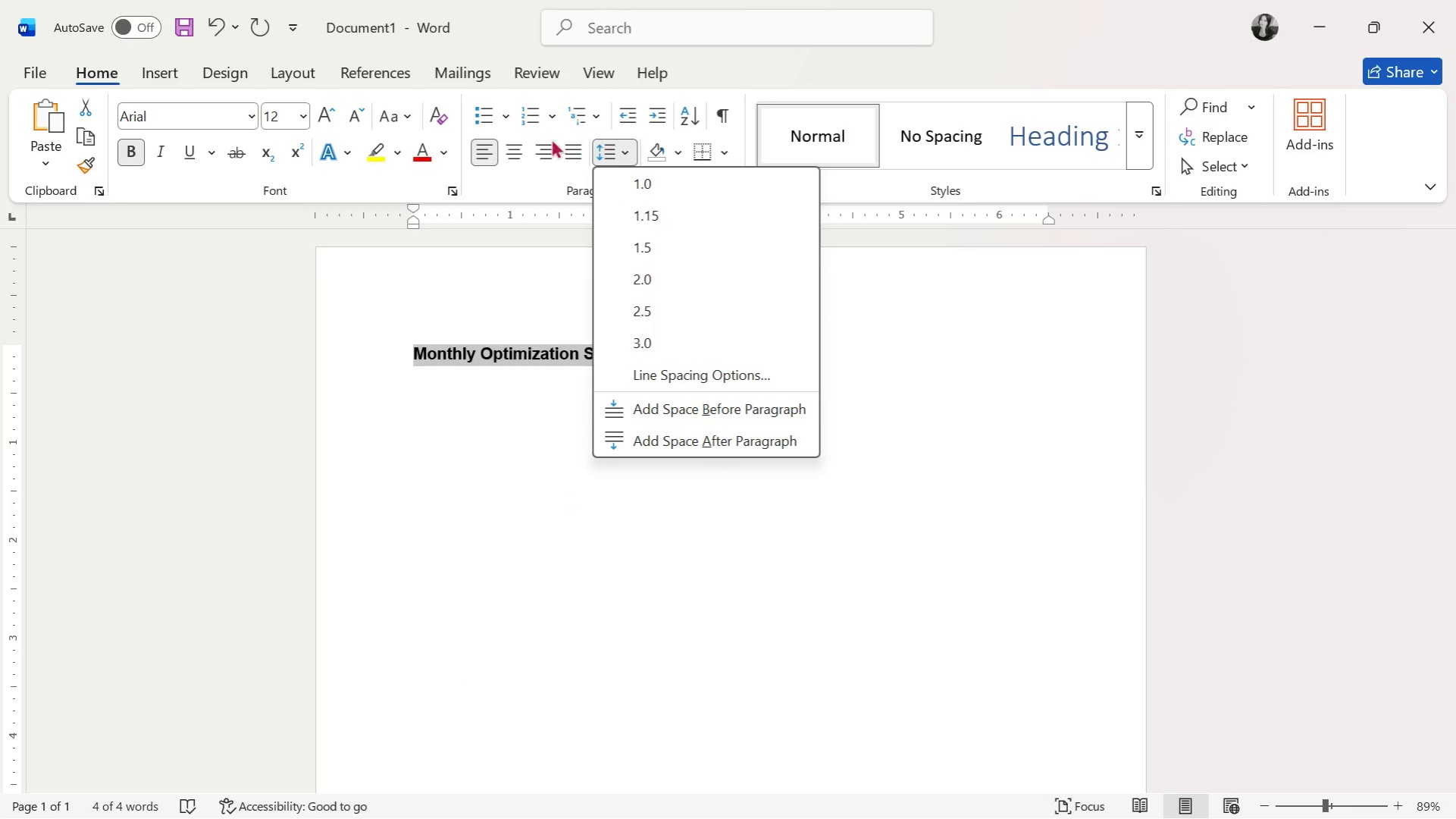 
left_click([516, 152])
 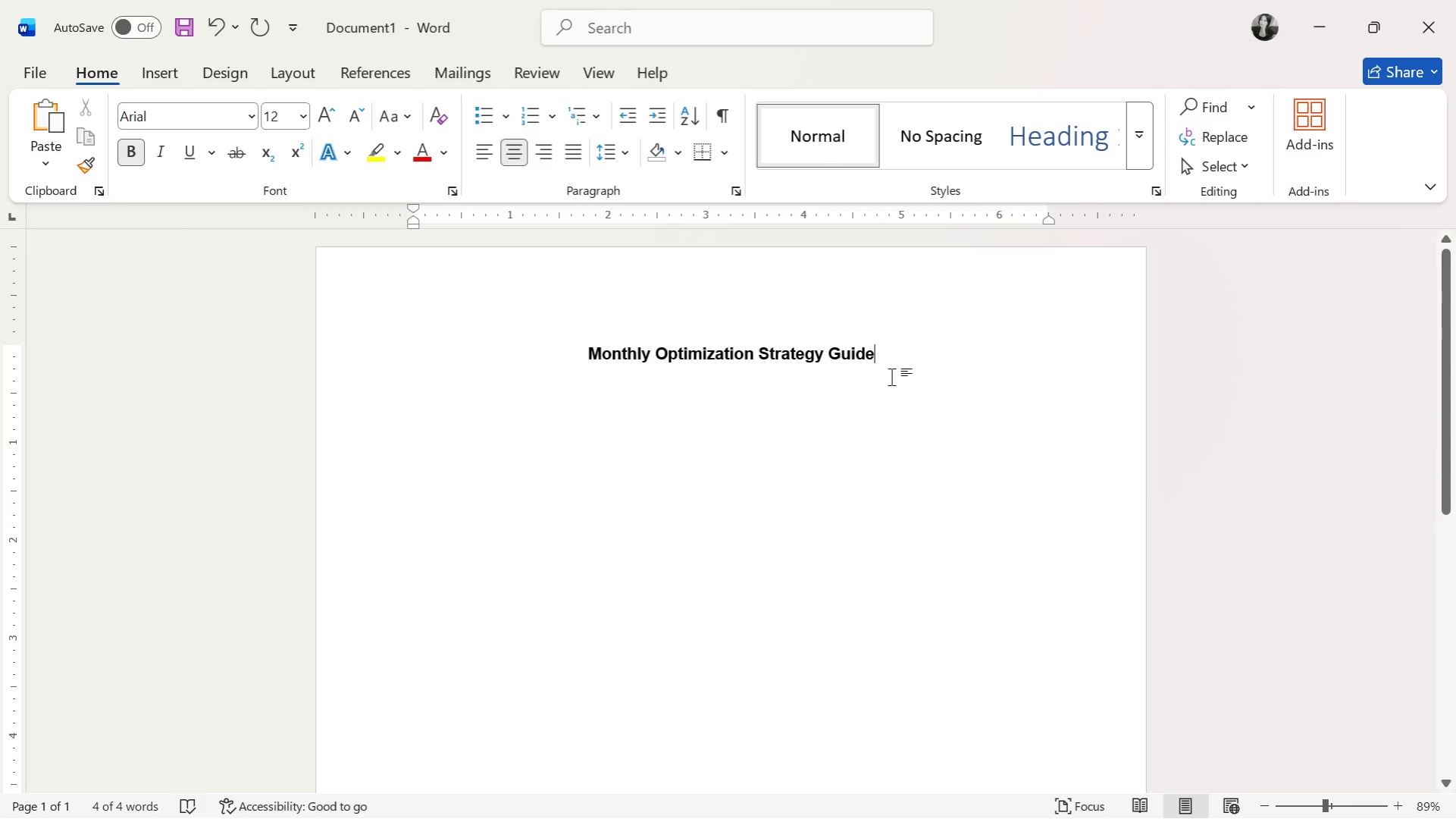 
key(Alt+AltLeft)
 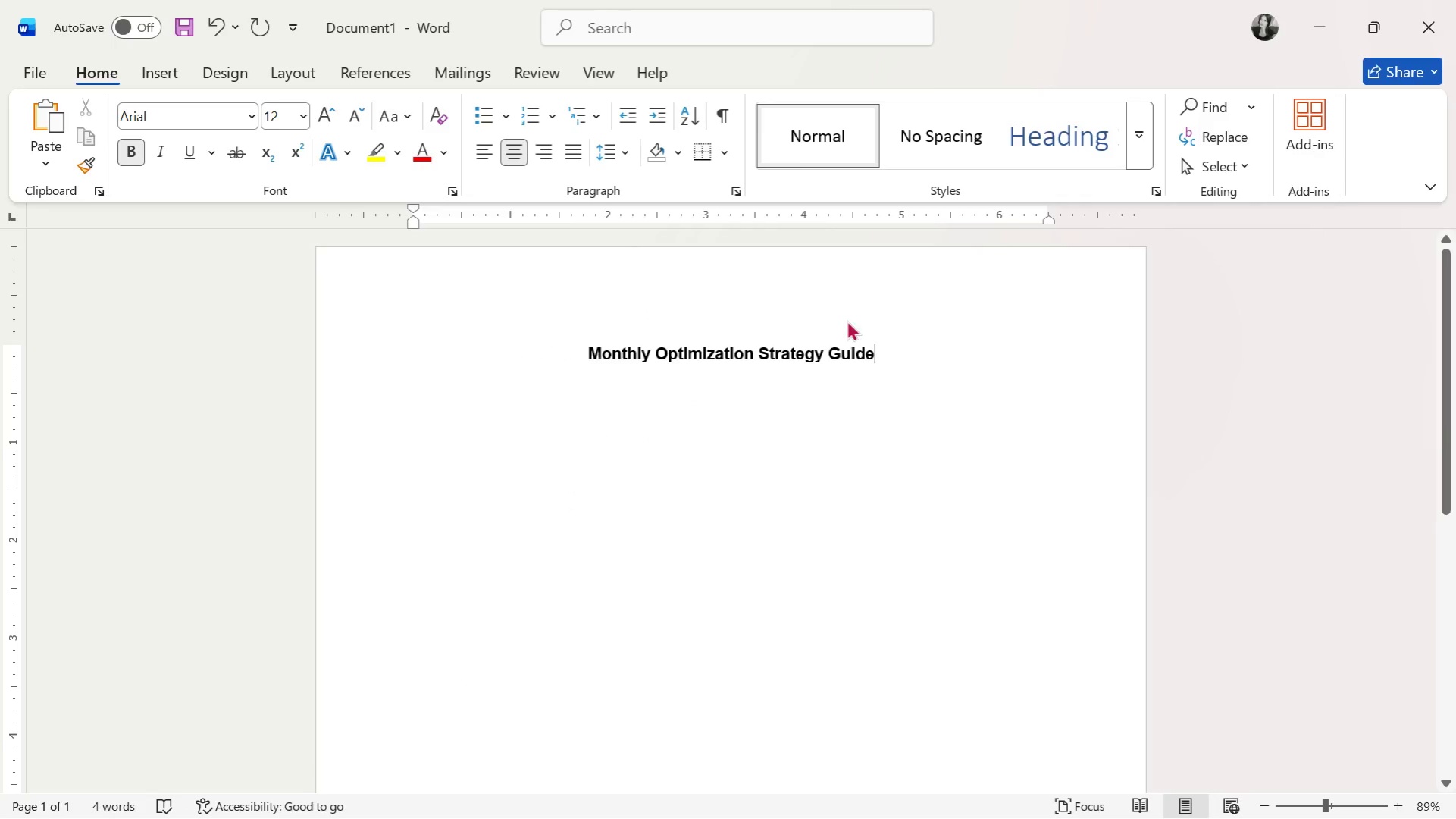 
key(Alt+Tab)